 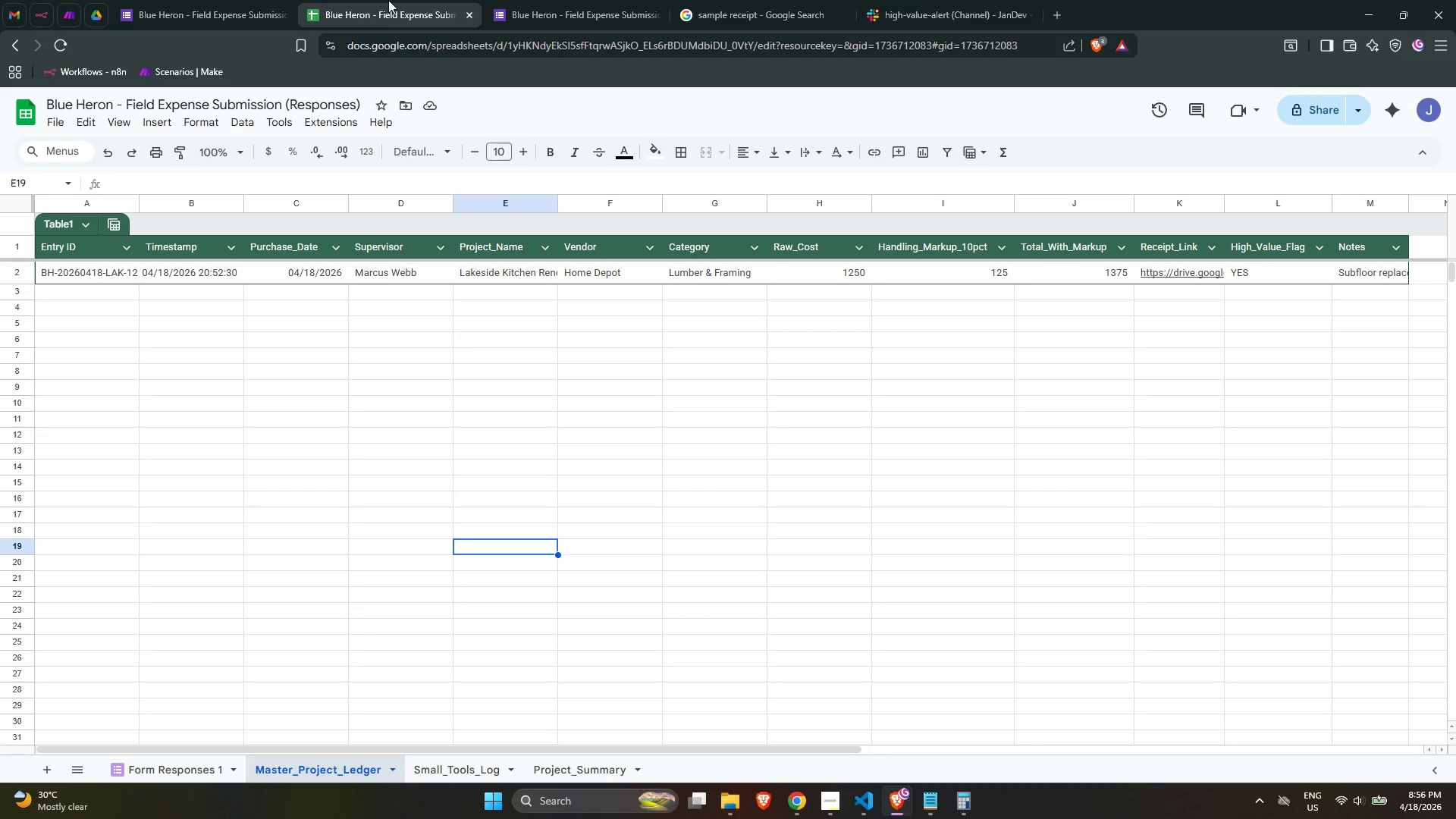 
left_click([64, 6])
 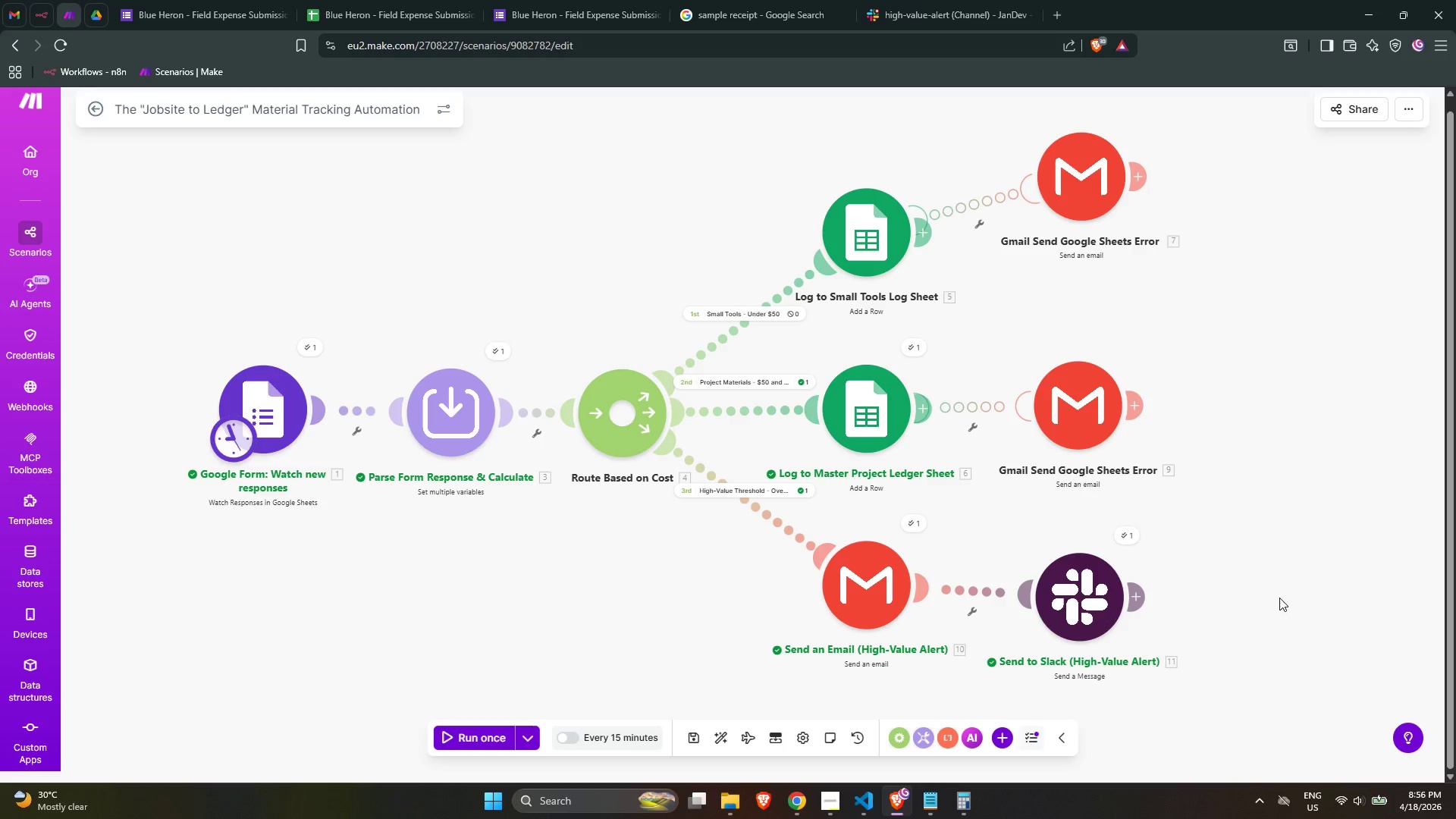 
left_click([1025, 742])
 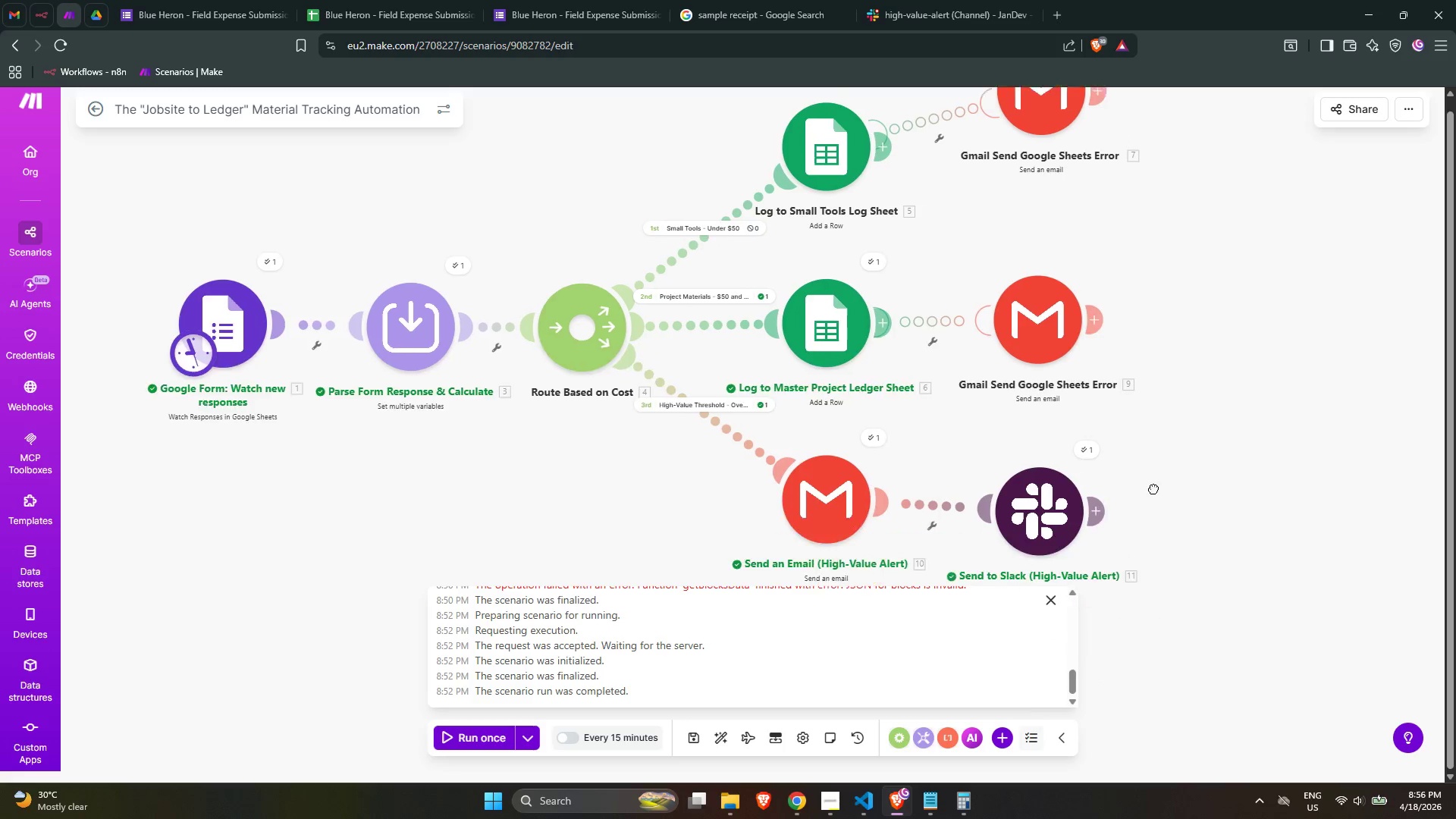 
scroll: coordinate [1151, 489], scroll_direction: down, amount: 1.0
 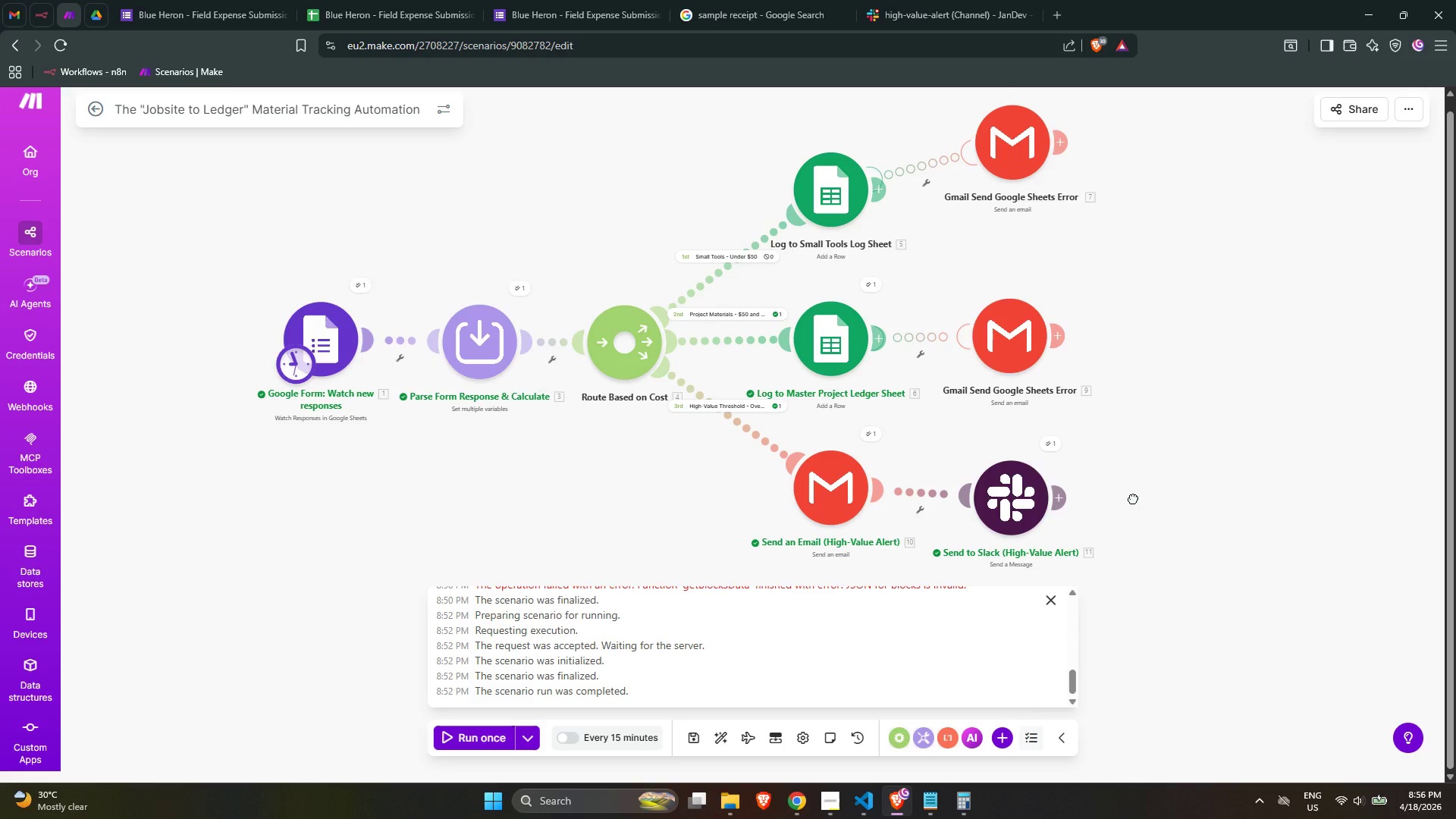 
wait(5.7)
 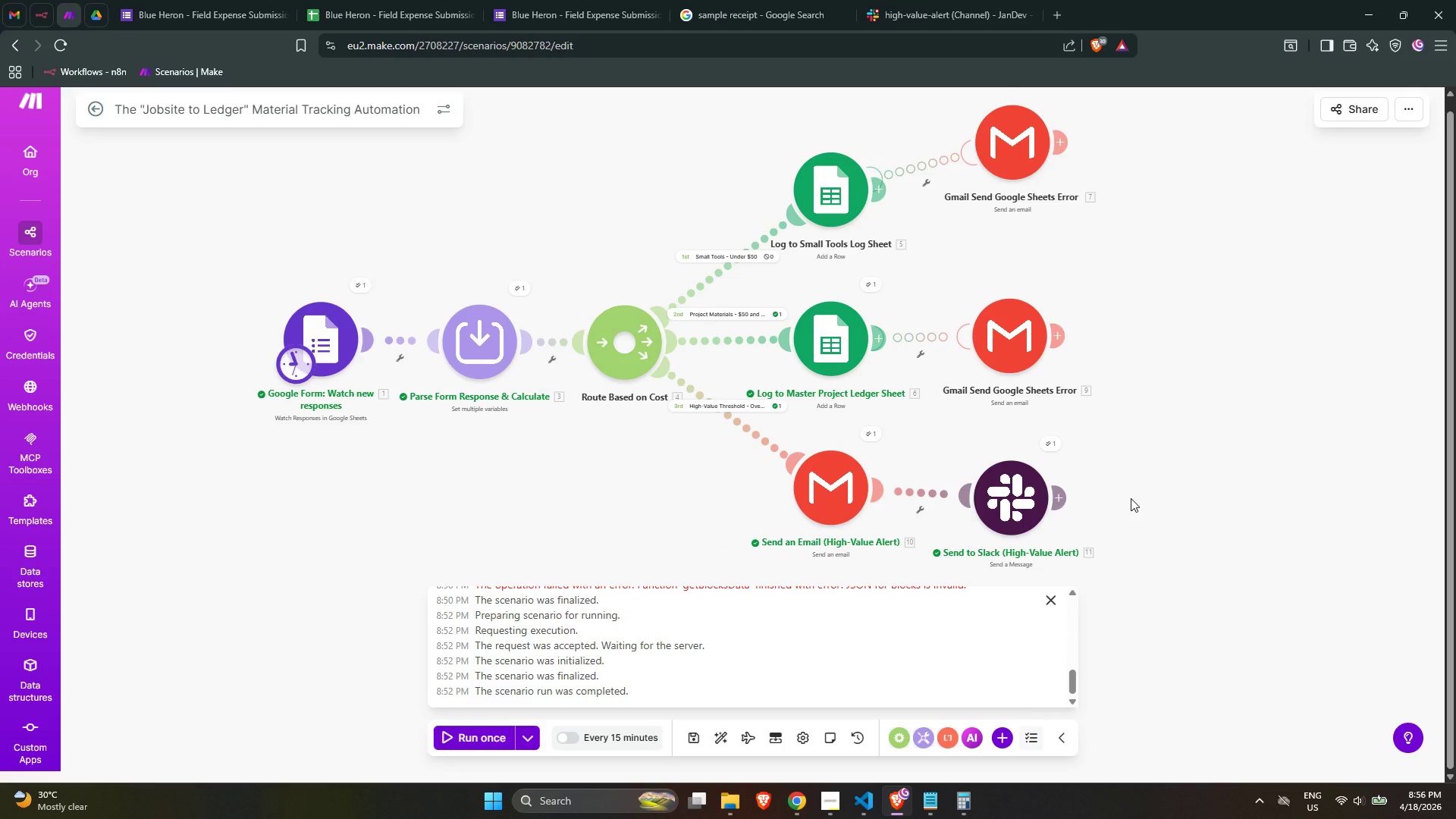 
key(Meta+Shift+S)
 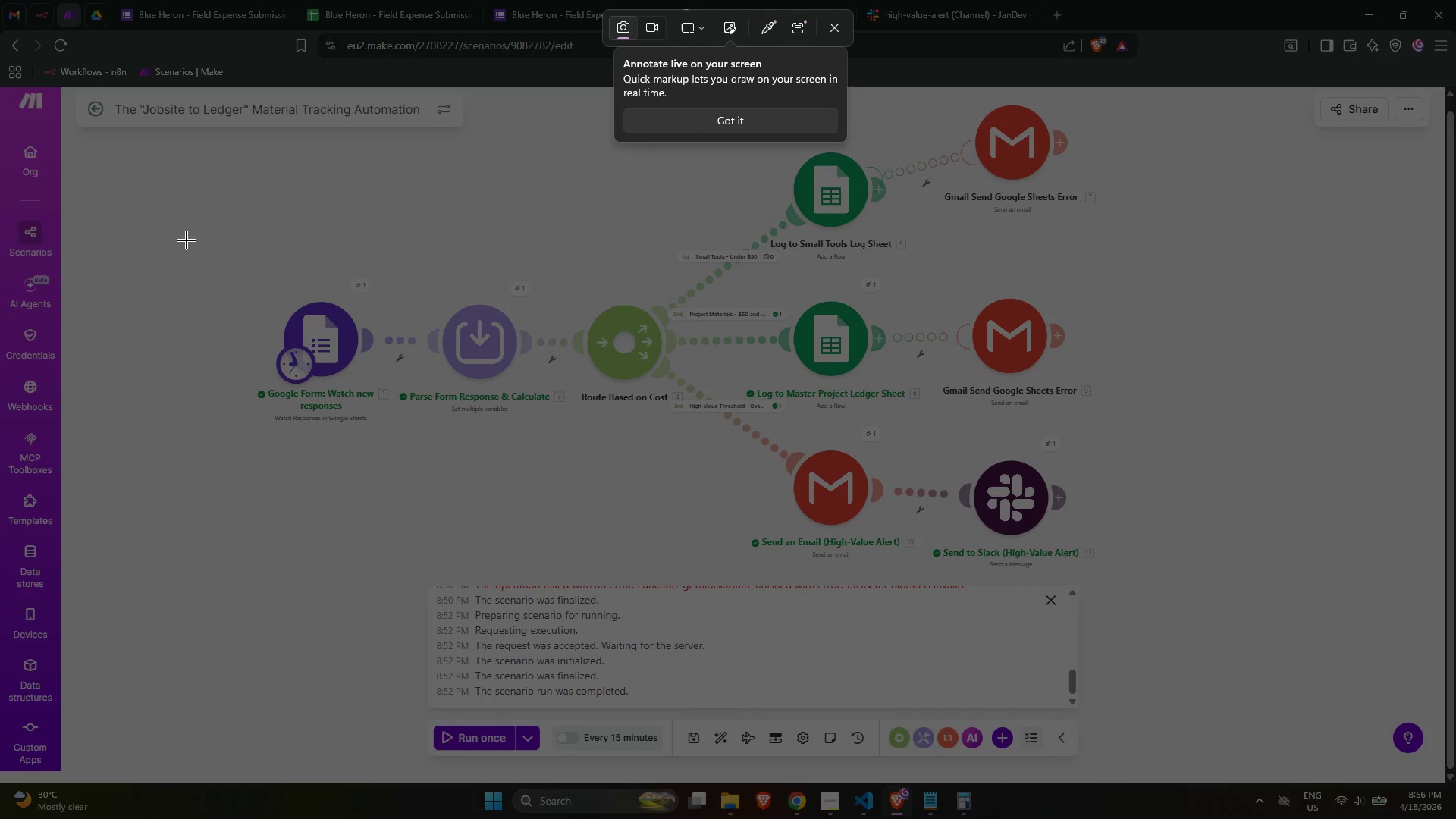 
wait(5.88)
 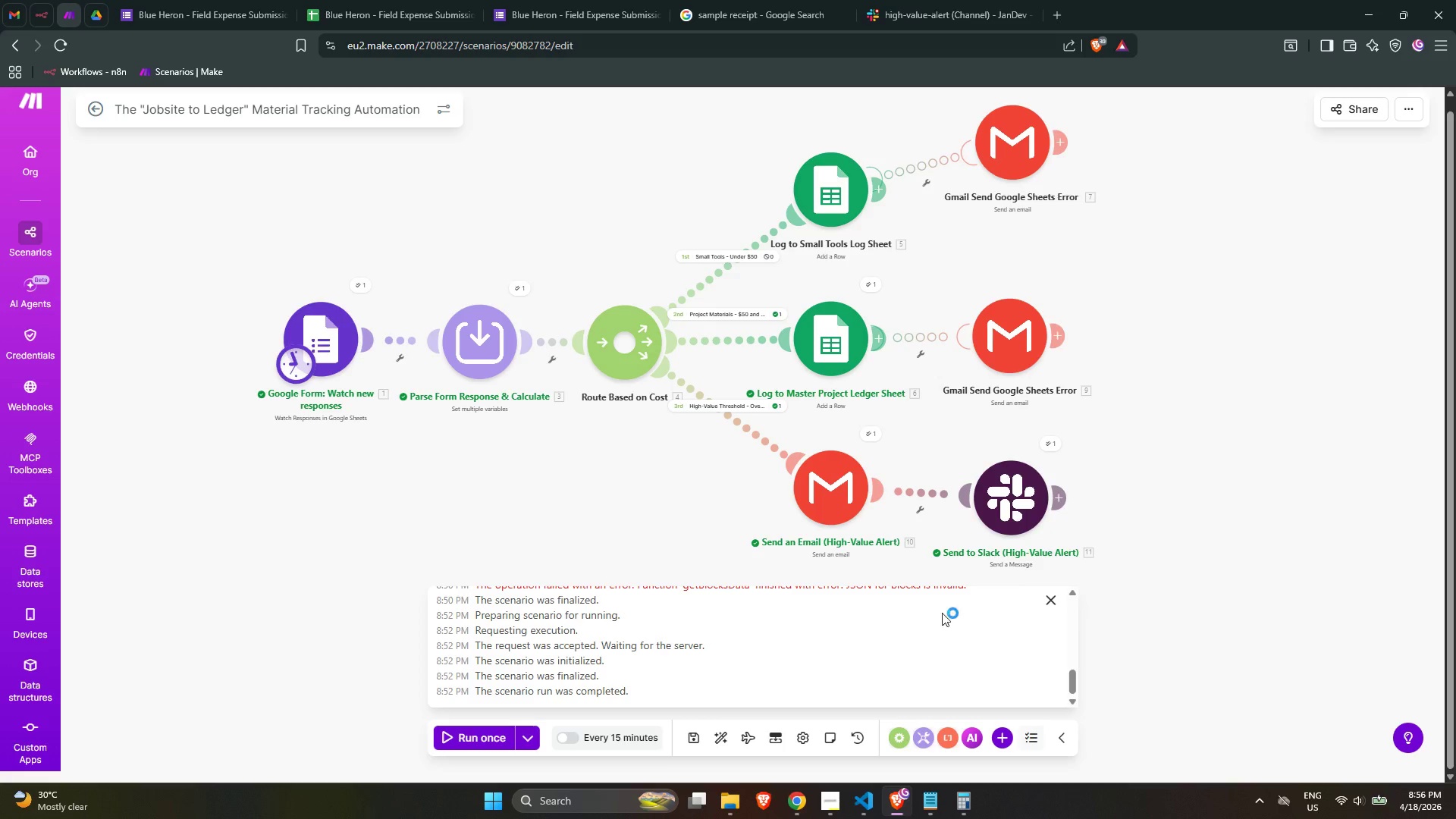 
left_click([834, 29])
 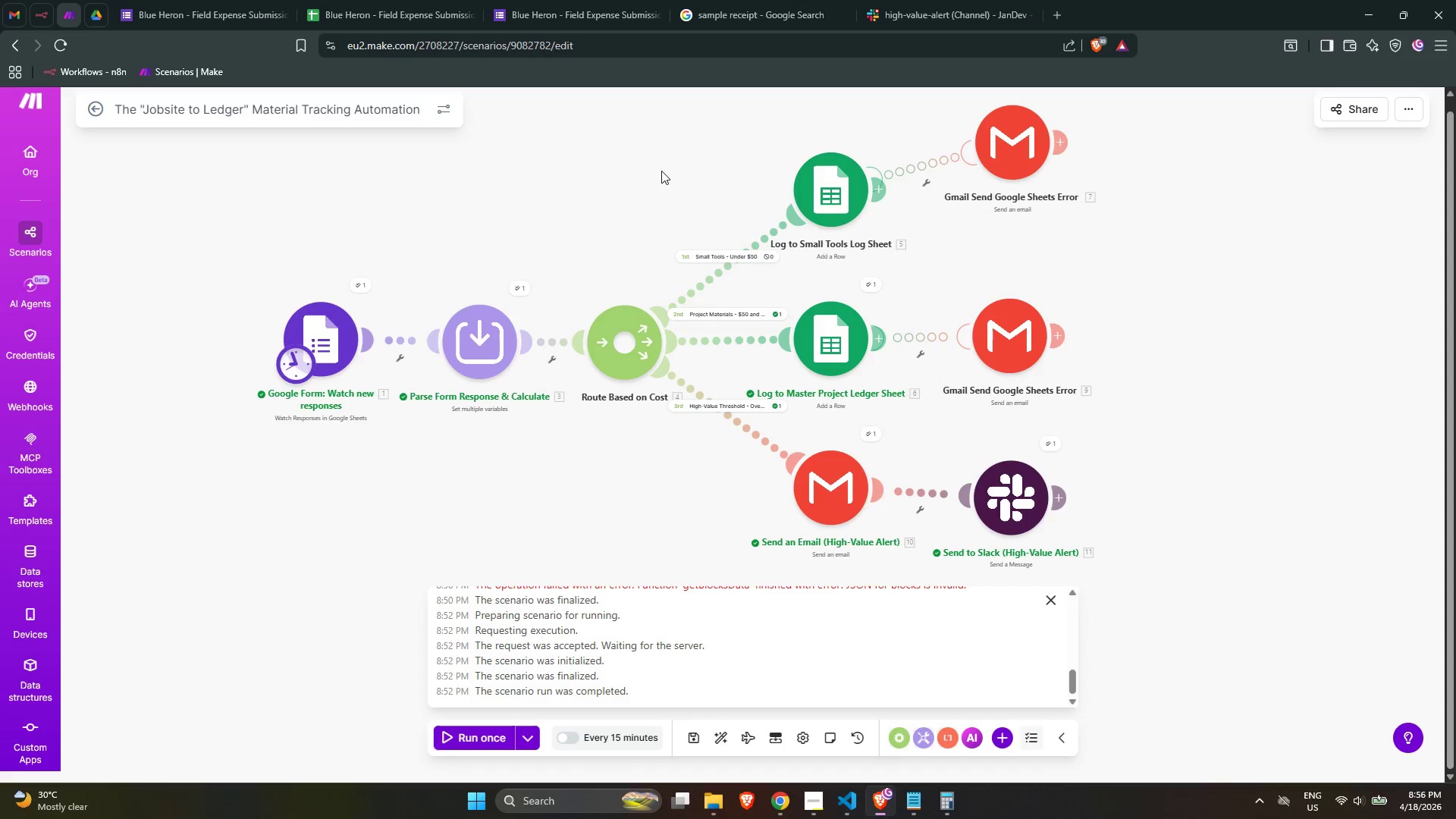 
key(Meta+Shift+S)
 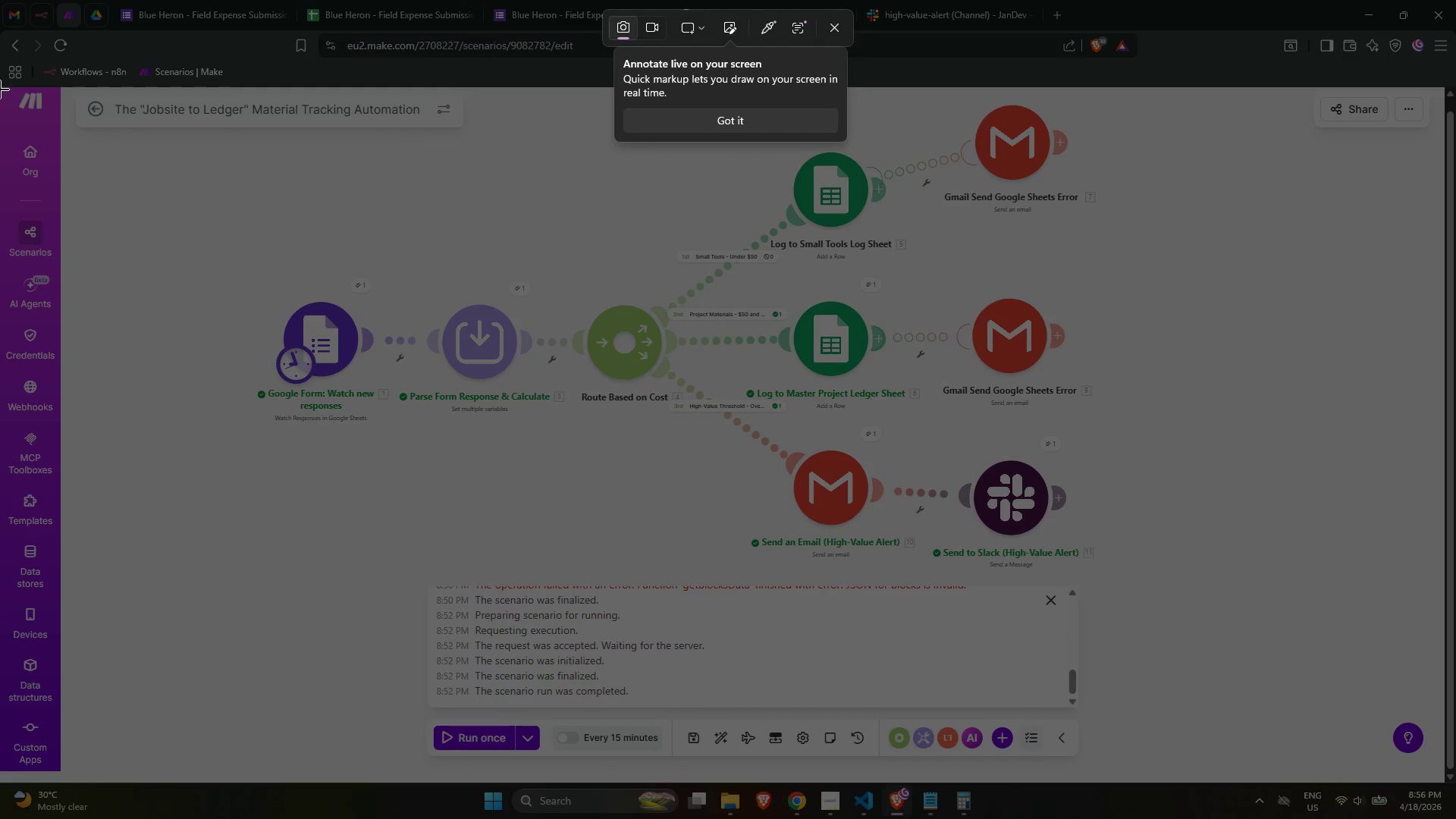 
left_click_drag(start_coordinate=[0, 87], to_coordinate=[1454, 783])
 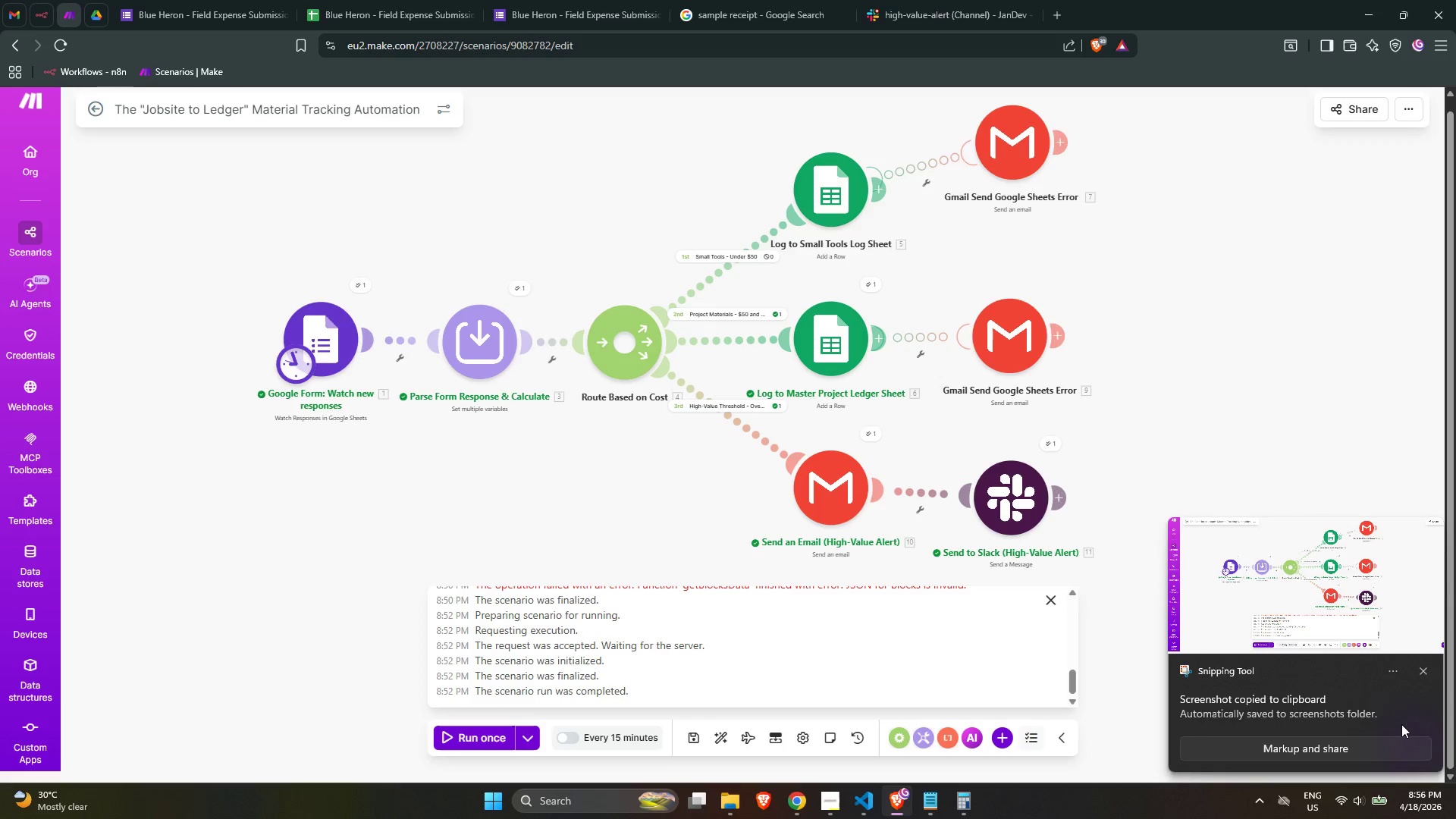 
left_click([1427, 670])
 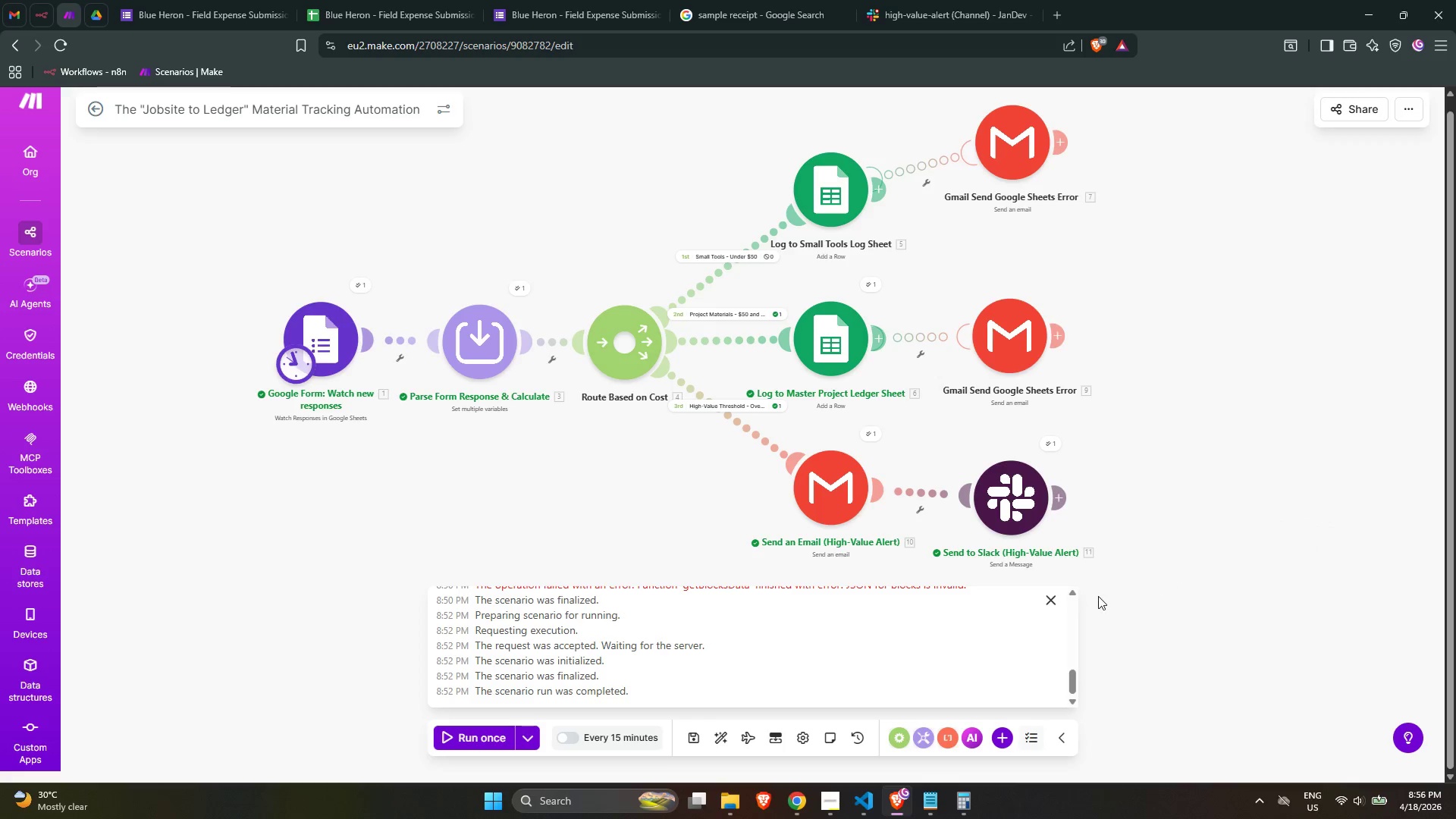 
left_click([1053, 598])
 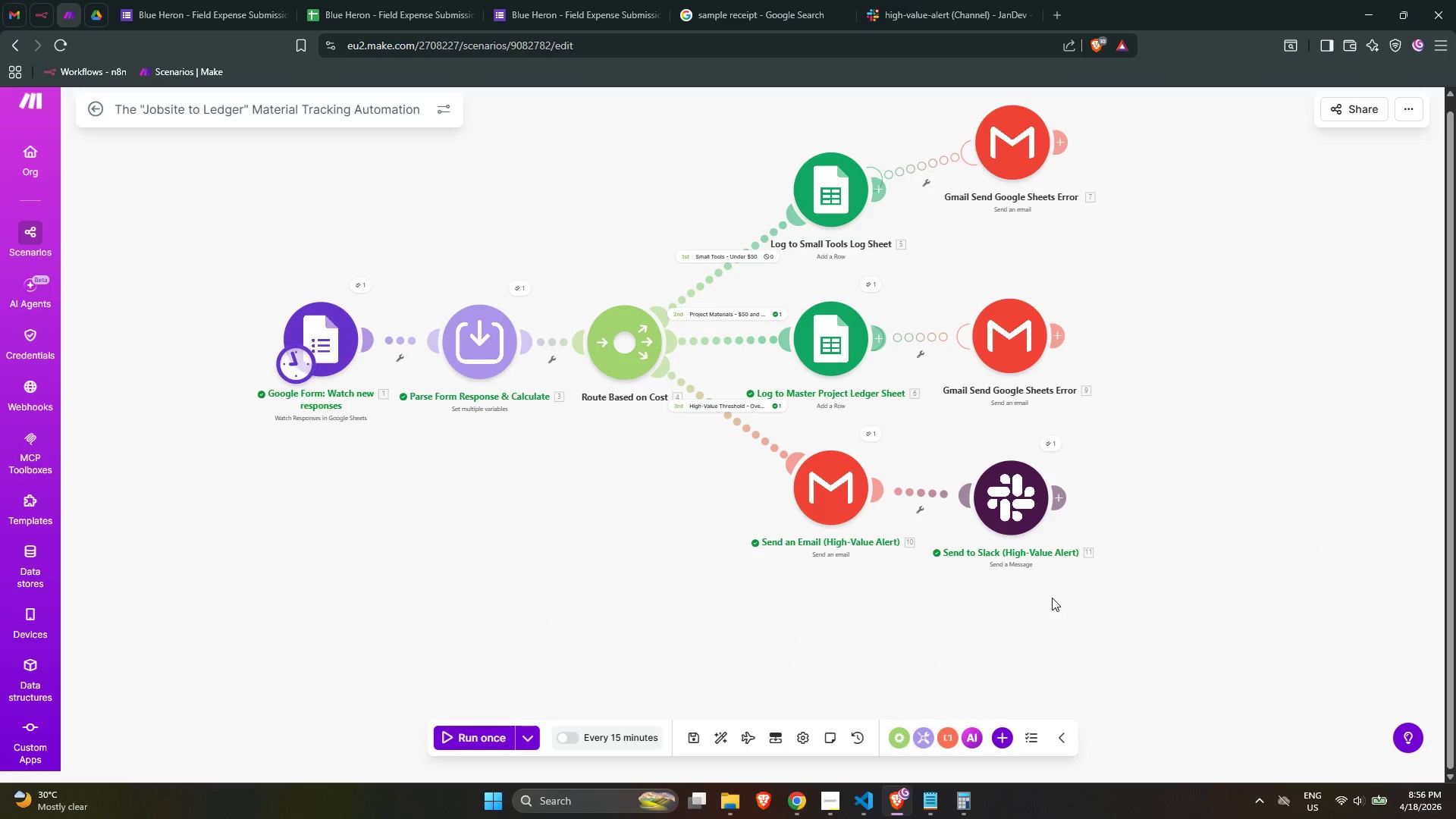 
wait(10.22)
 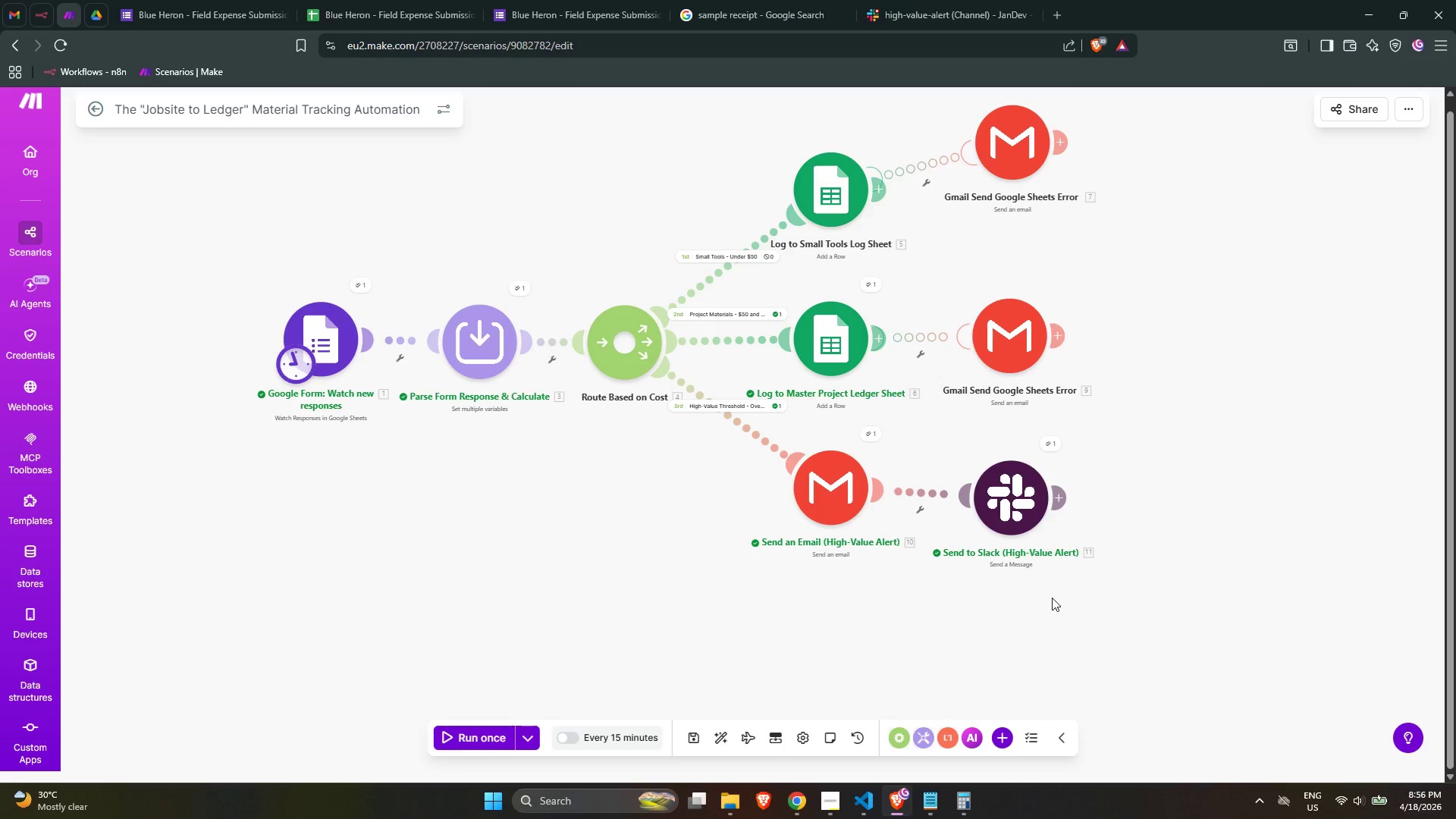 
scroll: coordinate [730, 625], scroll_direction: up, amount: 2.0
 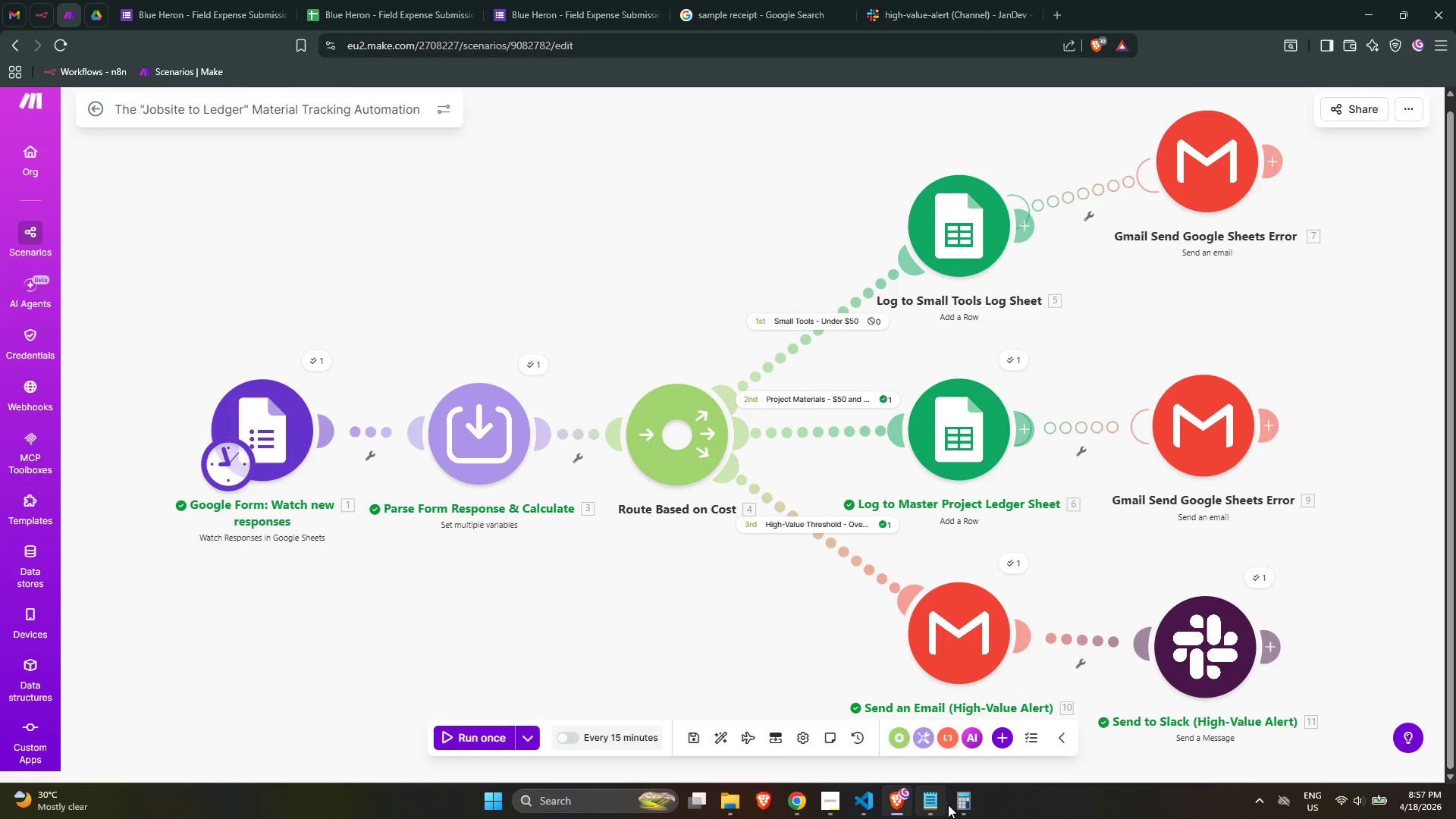 
wait(6.13)
 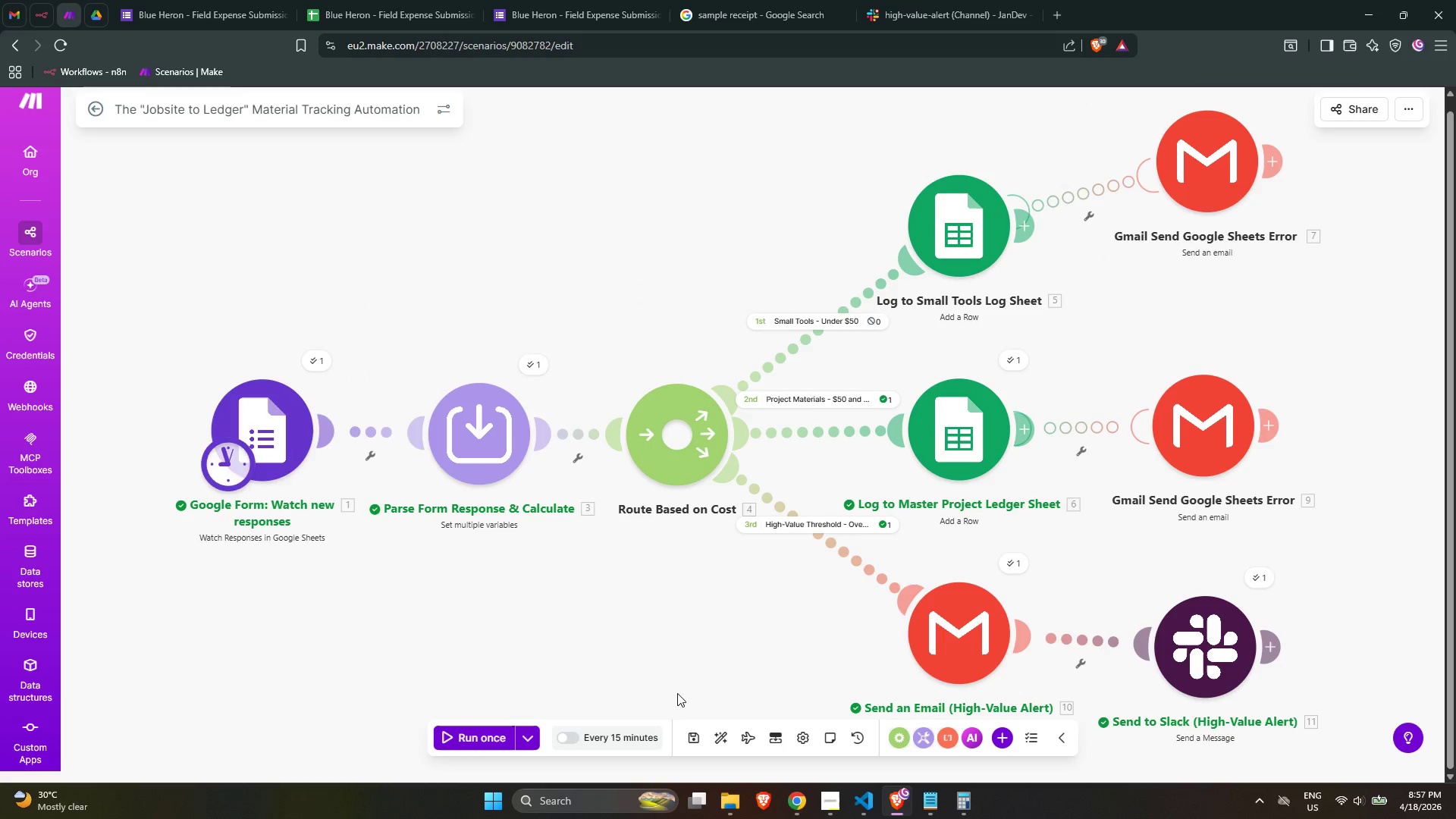 
left_click([1194, 205])
 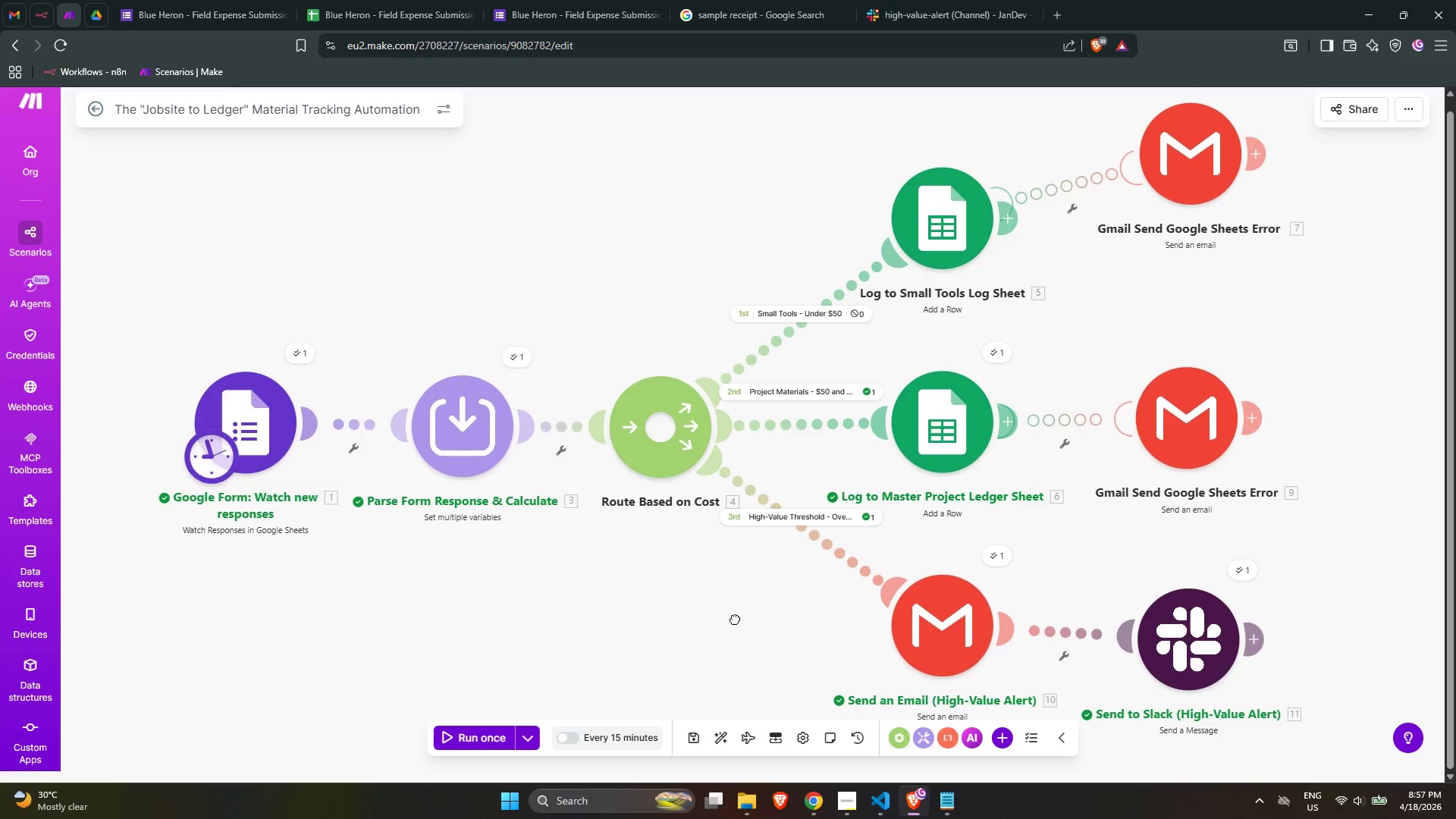 
left_click([928, 1])
 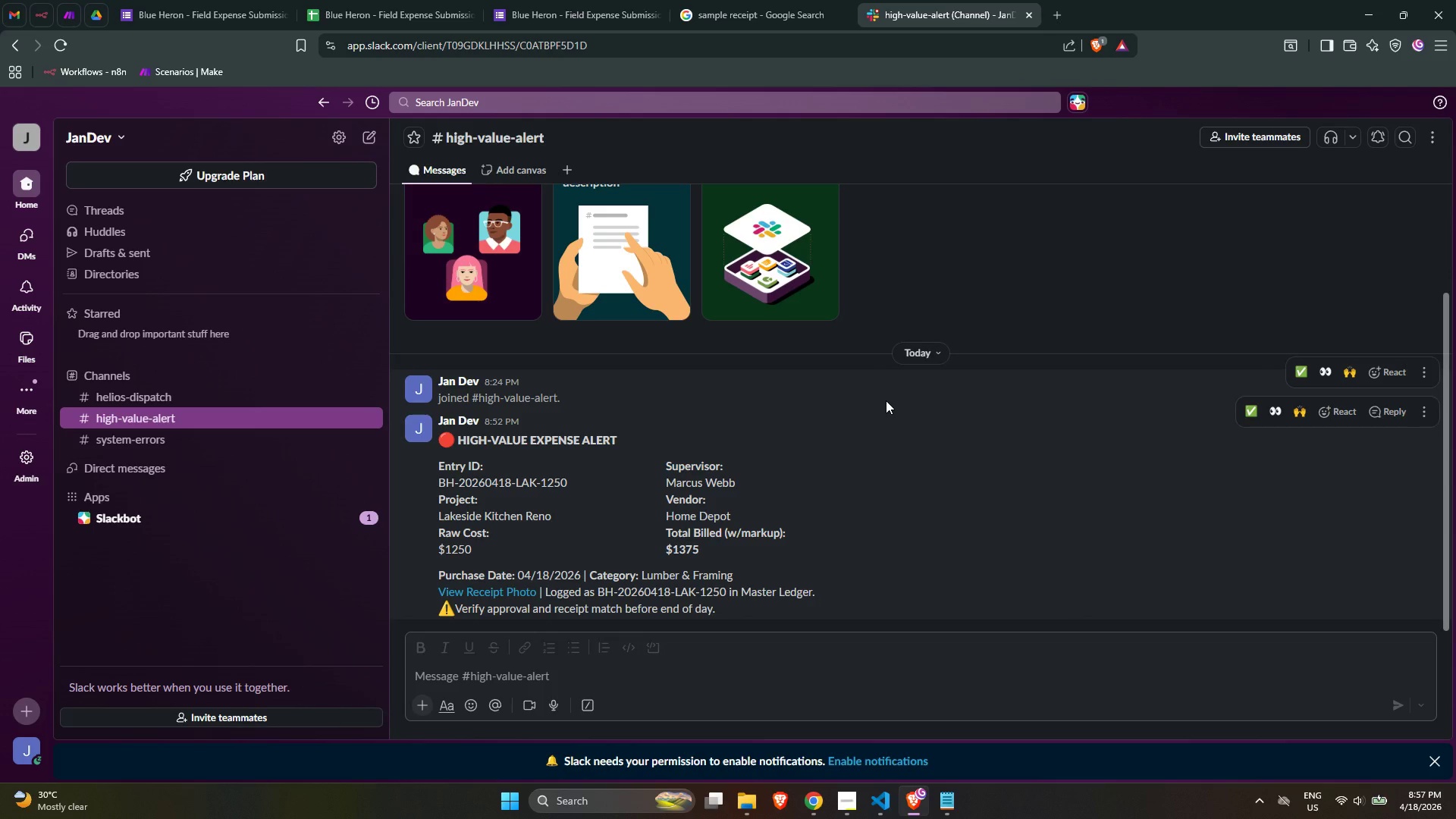 
key(Meta+MetaLeft)
 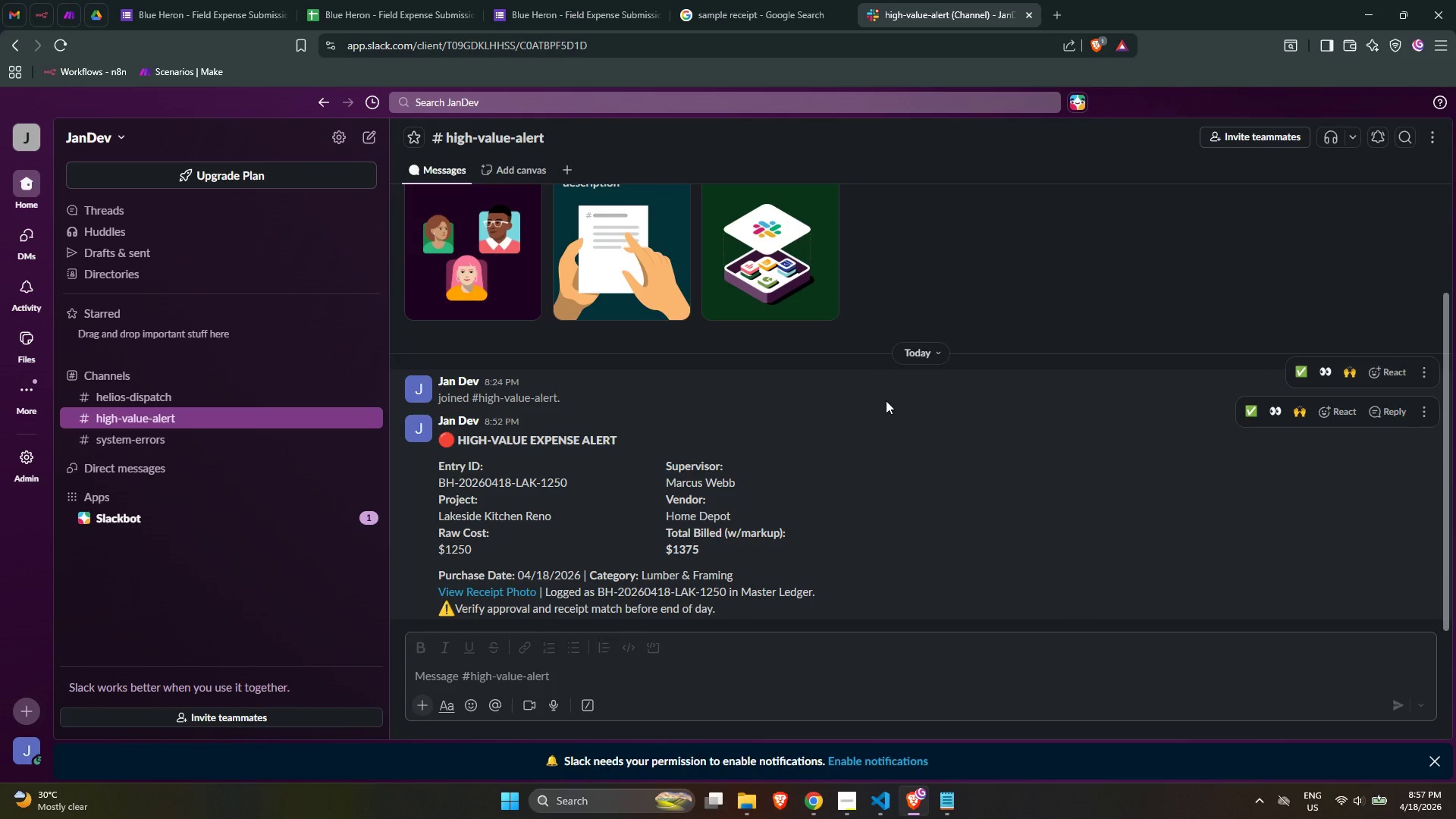 
key(Meta+Shift+ShiftLeft)
 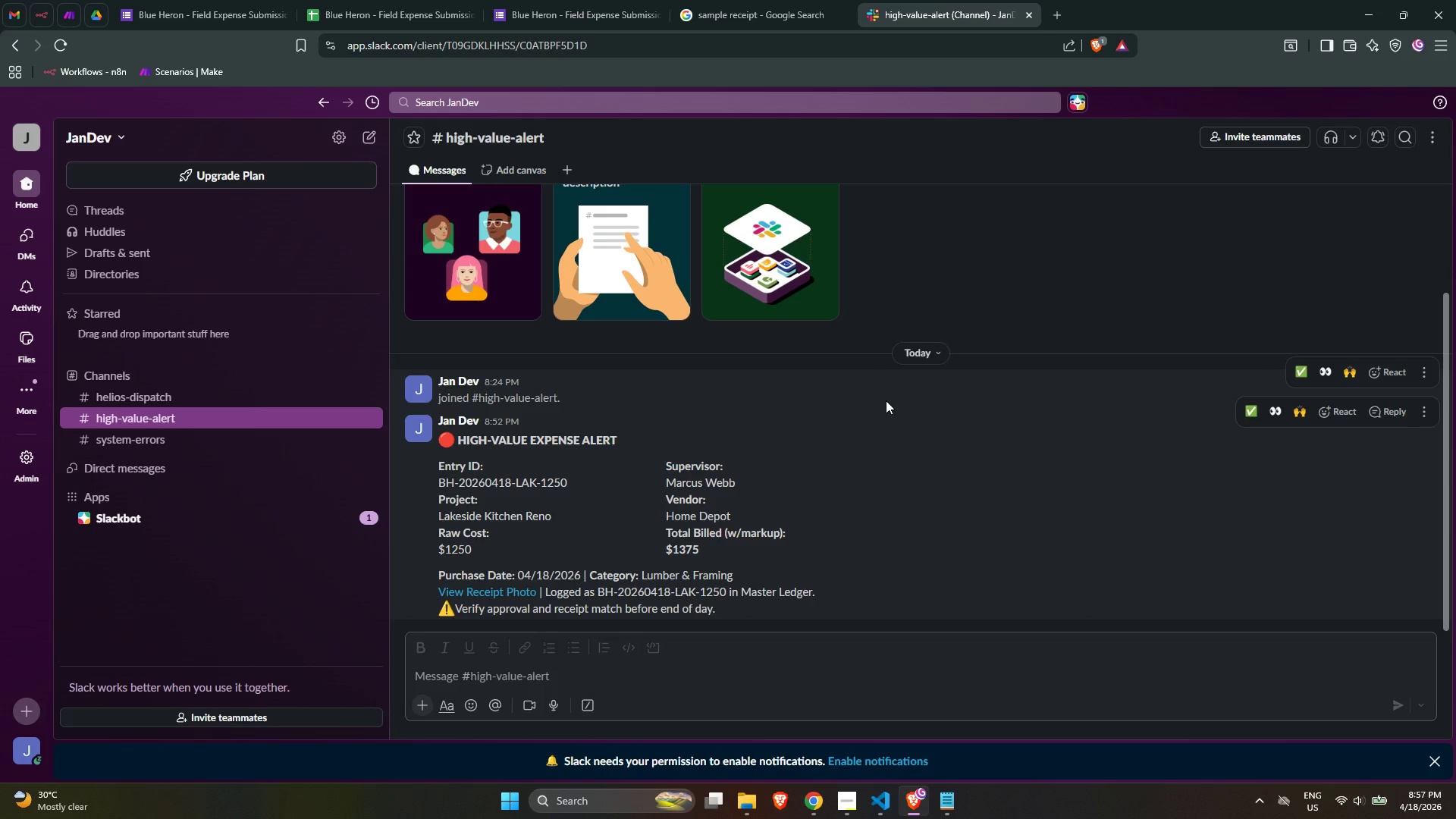 
key(Meta+Shift+S)
 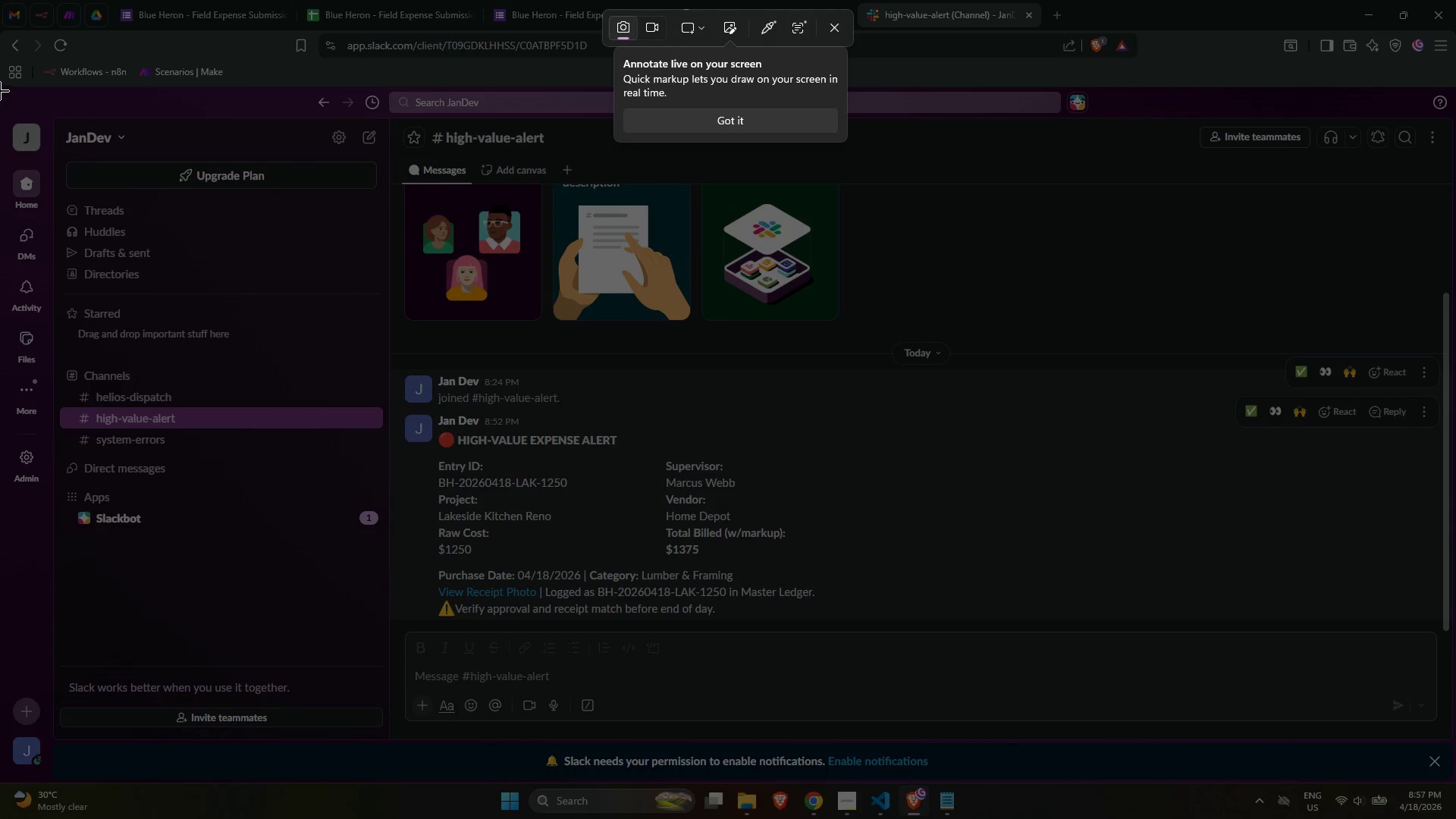 
left_click_drag(start_coordinate=[0, 87], to_coordinate=[1453, 784])
 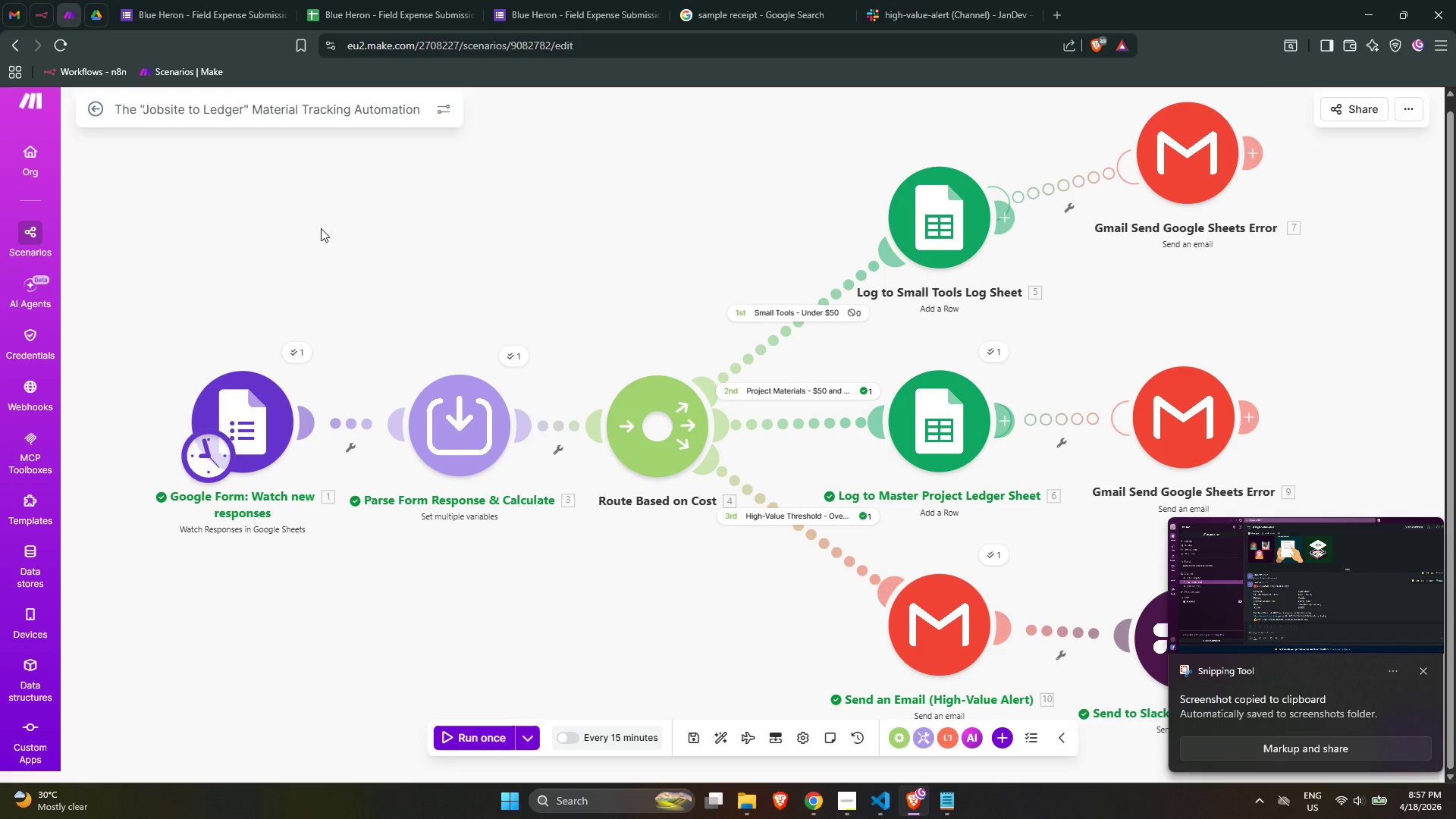 
scroll: coordinate [614, 404], scroll_direction: none, amount: 0.0
 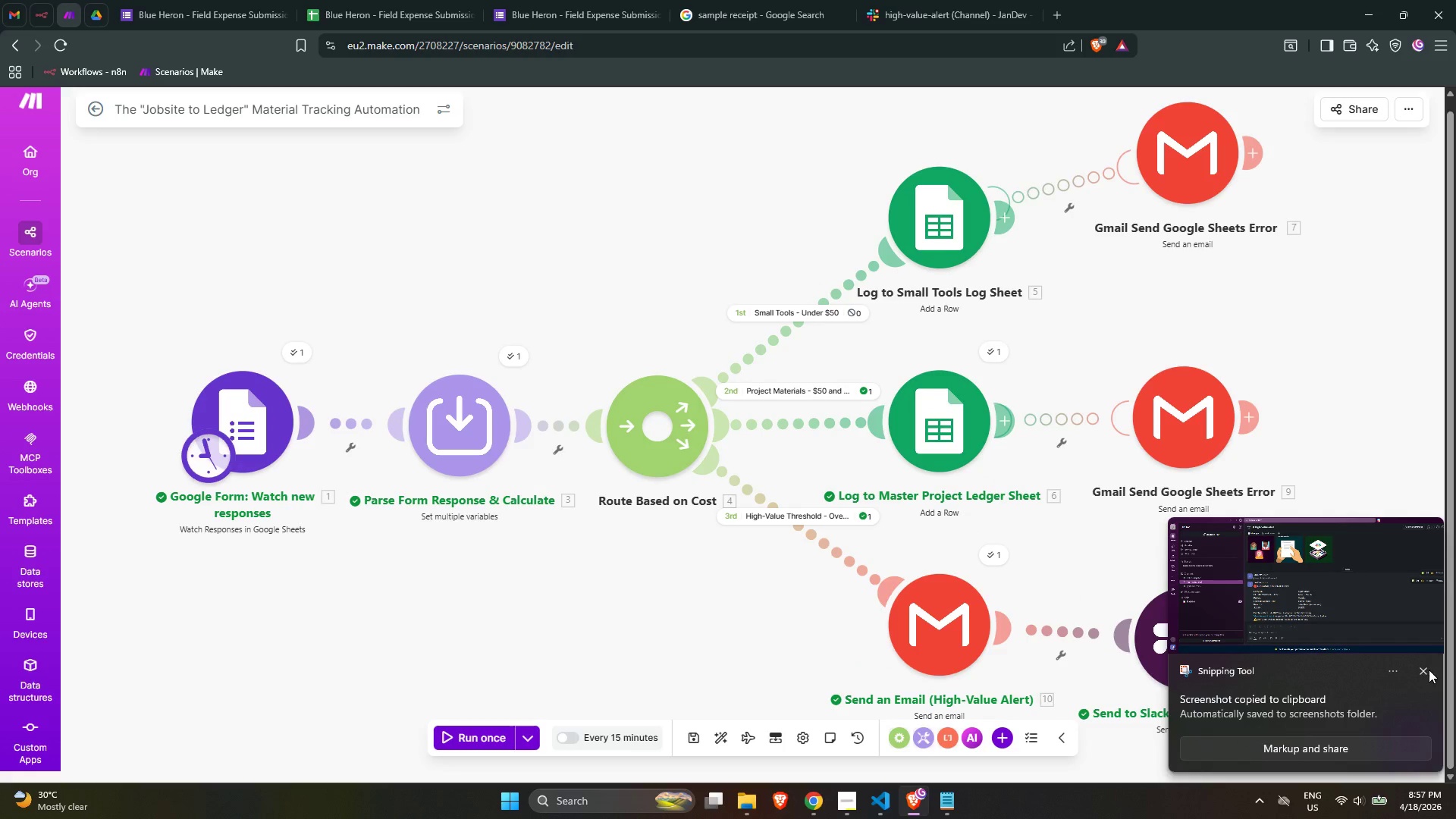 
left_click([1426, 668])
 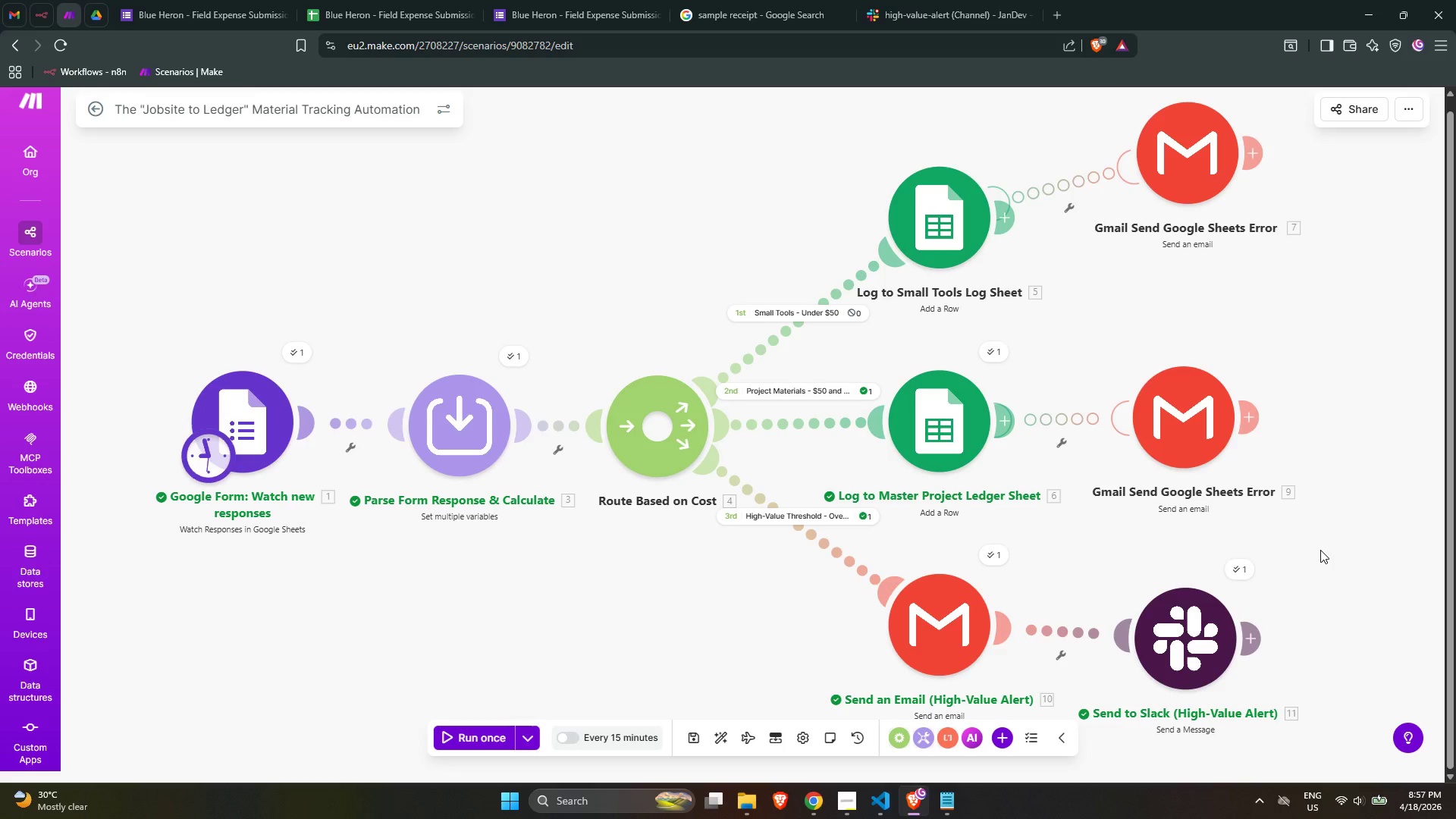 
wait(6.81)
 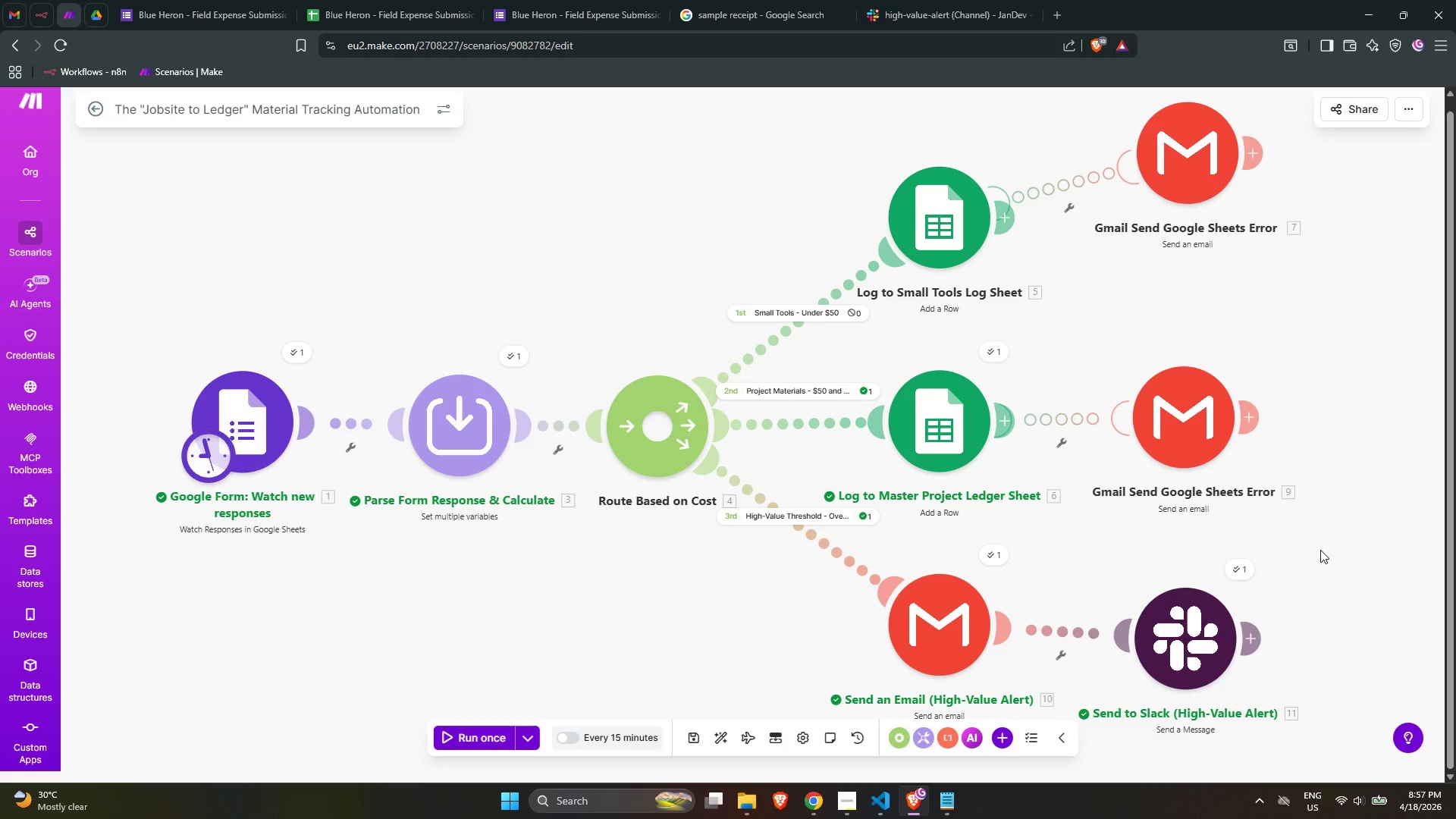 
mouse_move([935, 784])
 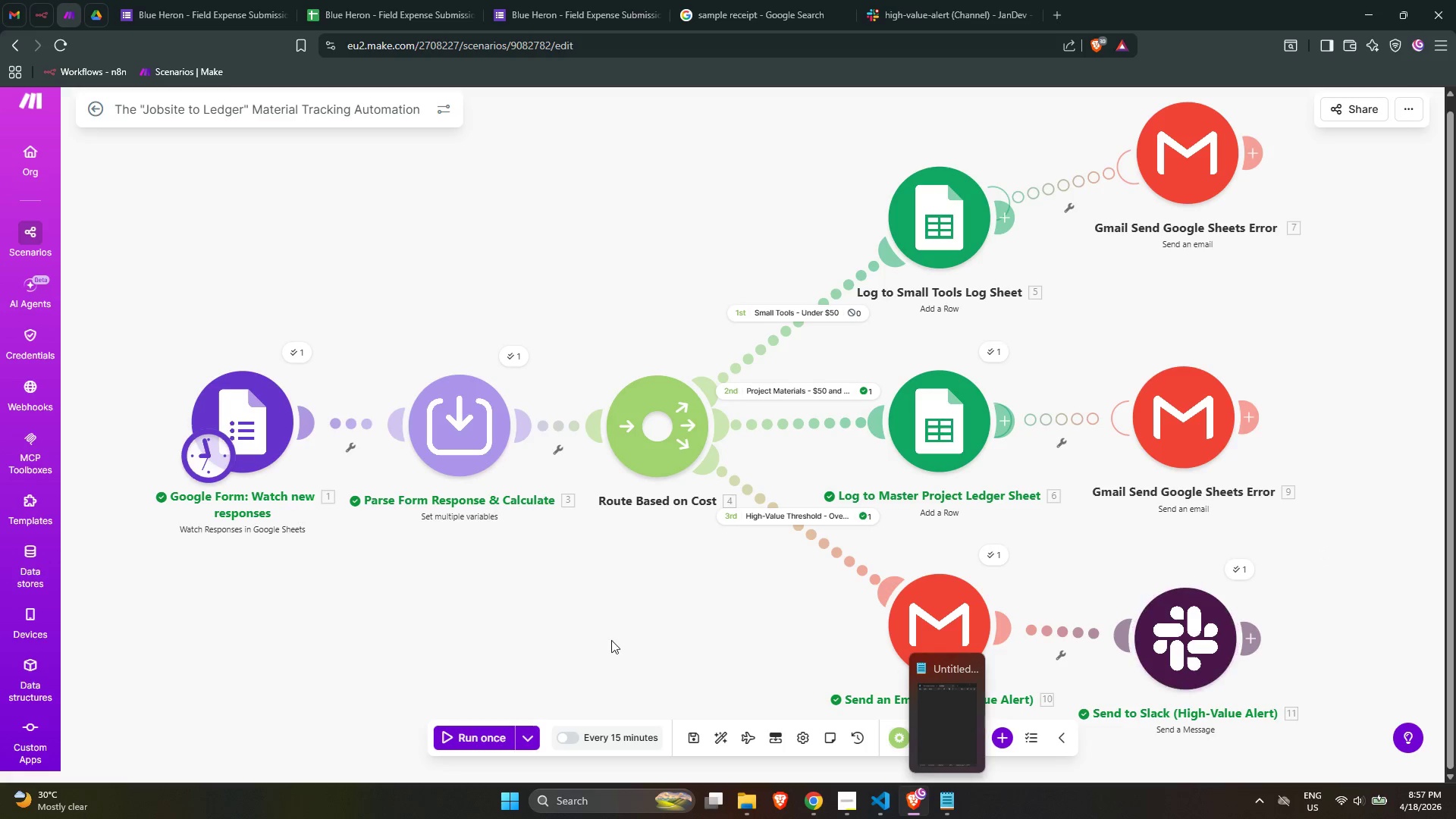 
left_click([605, 632])
 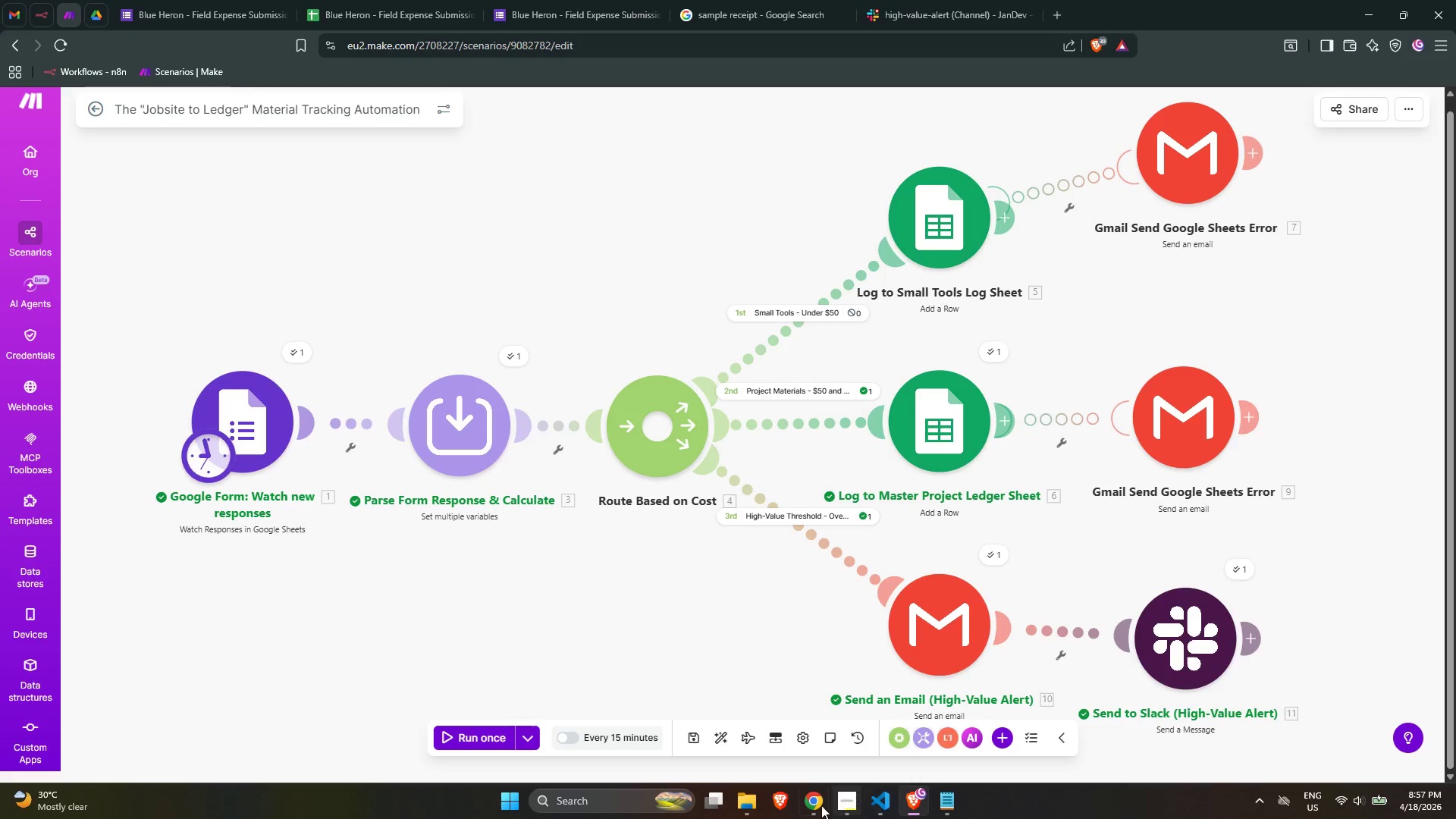 
left_click([840, 802])